 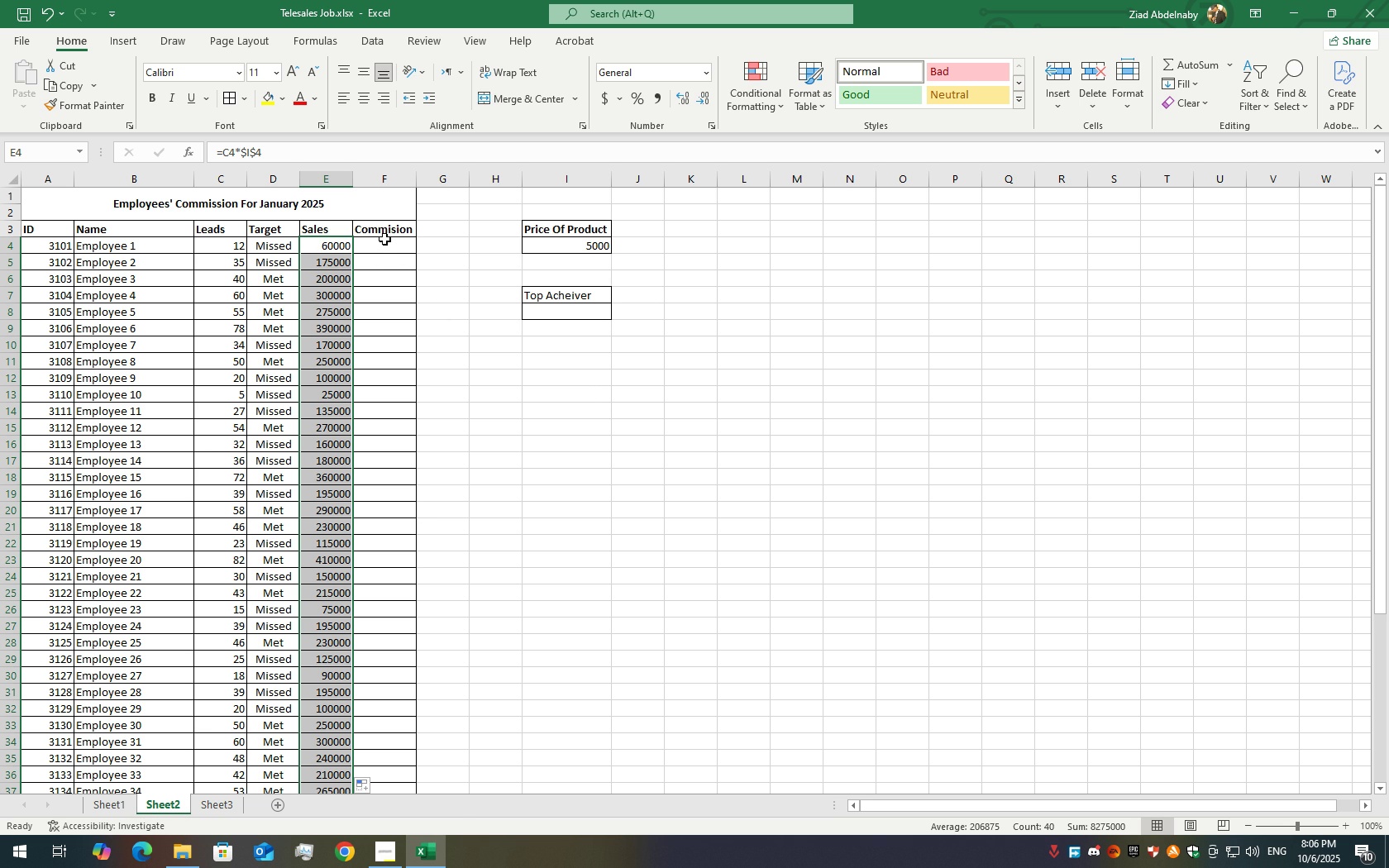 
double_click([384, 245])
 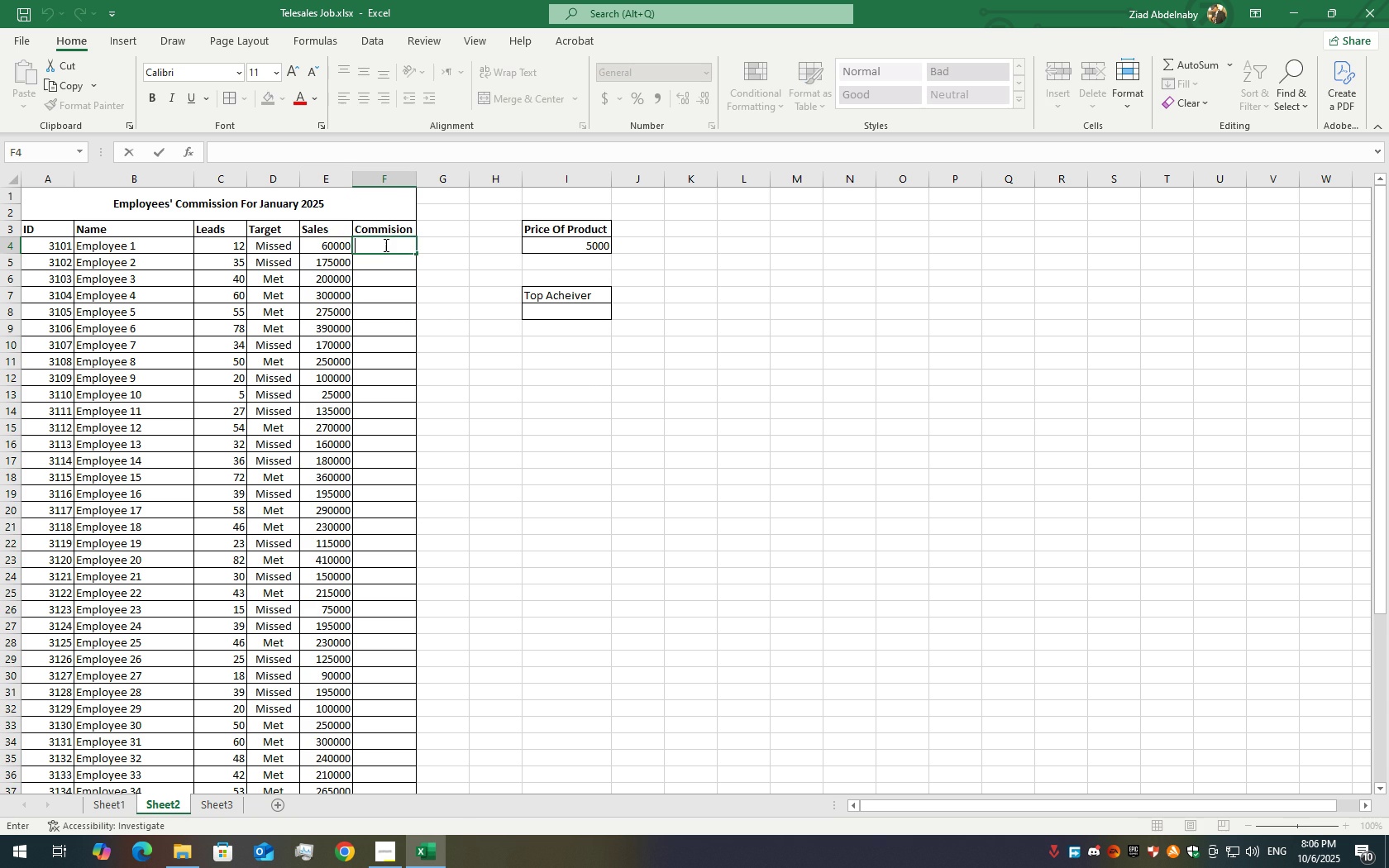 
triple_click([384, 245])
 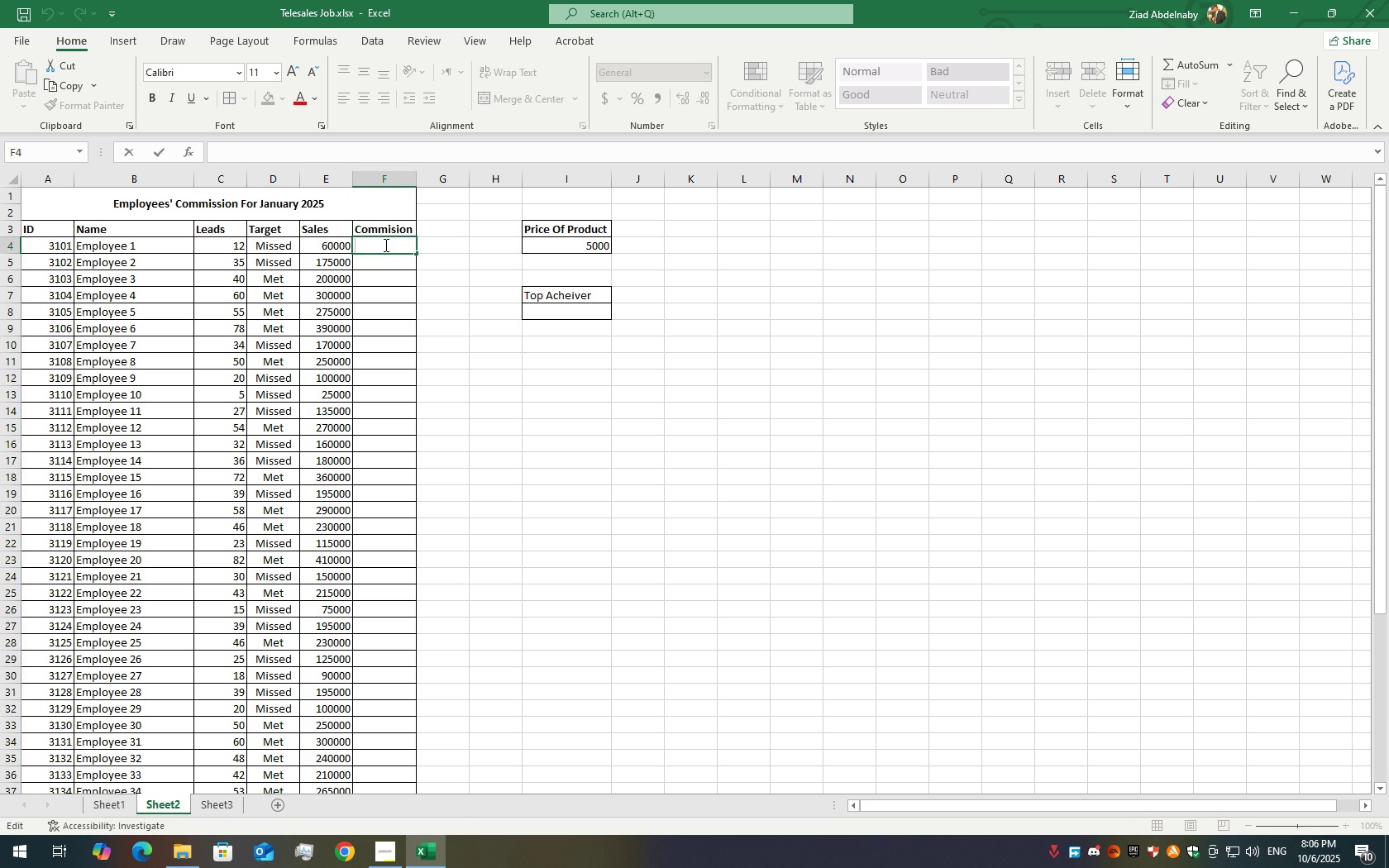 
type(=if)
 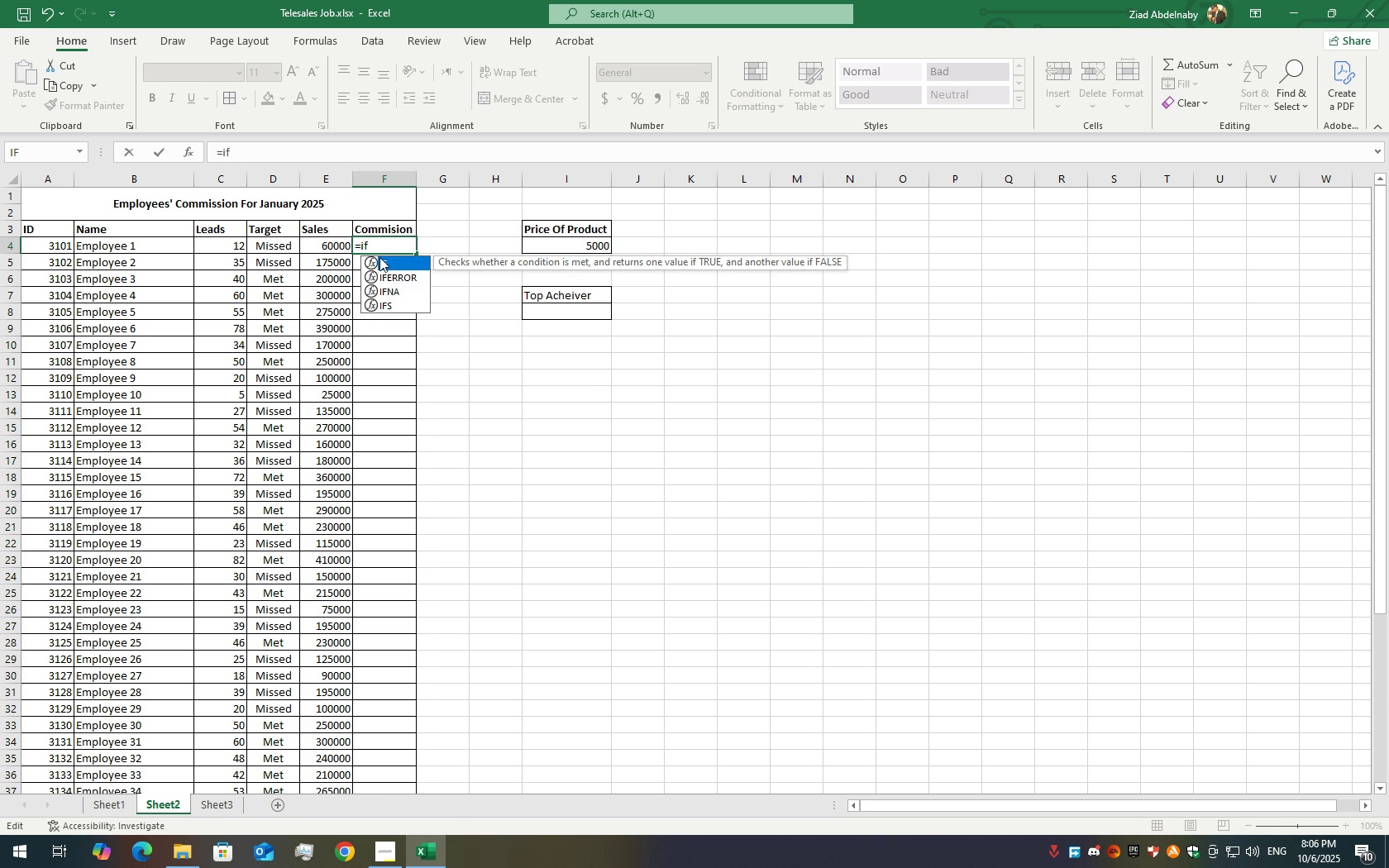 
double_click([379, 257])
 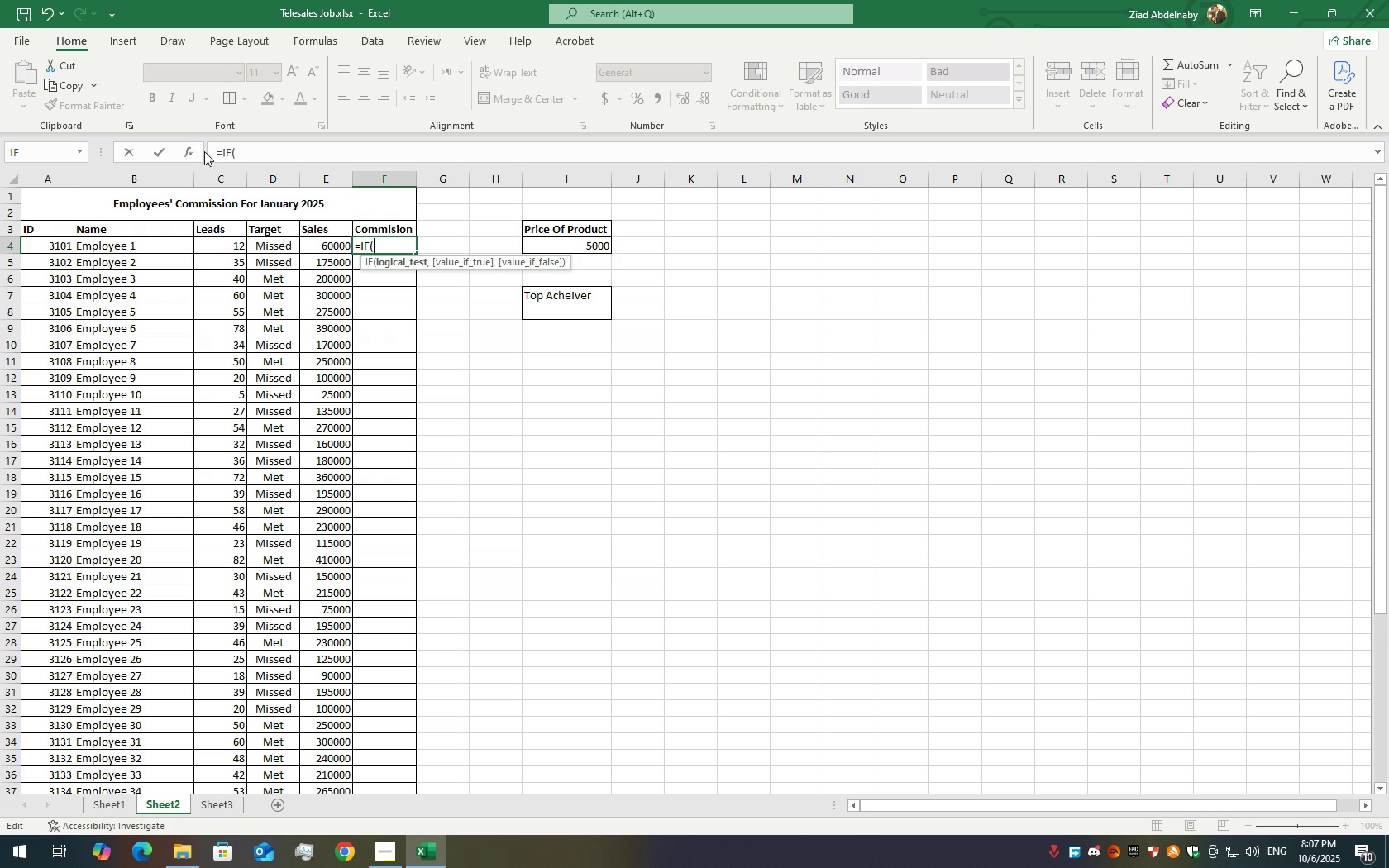 
left_click([189, 147])
 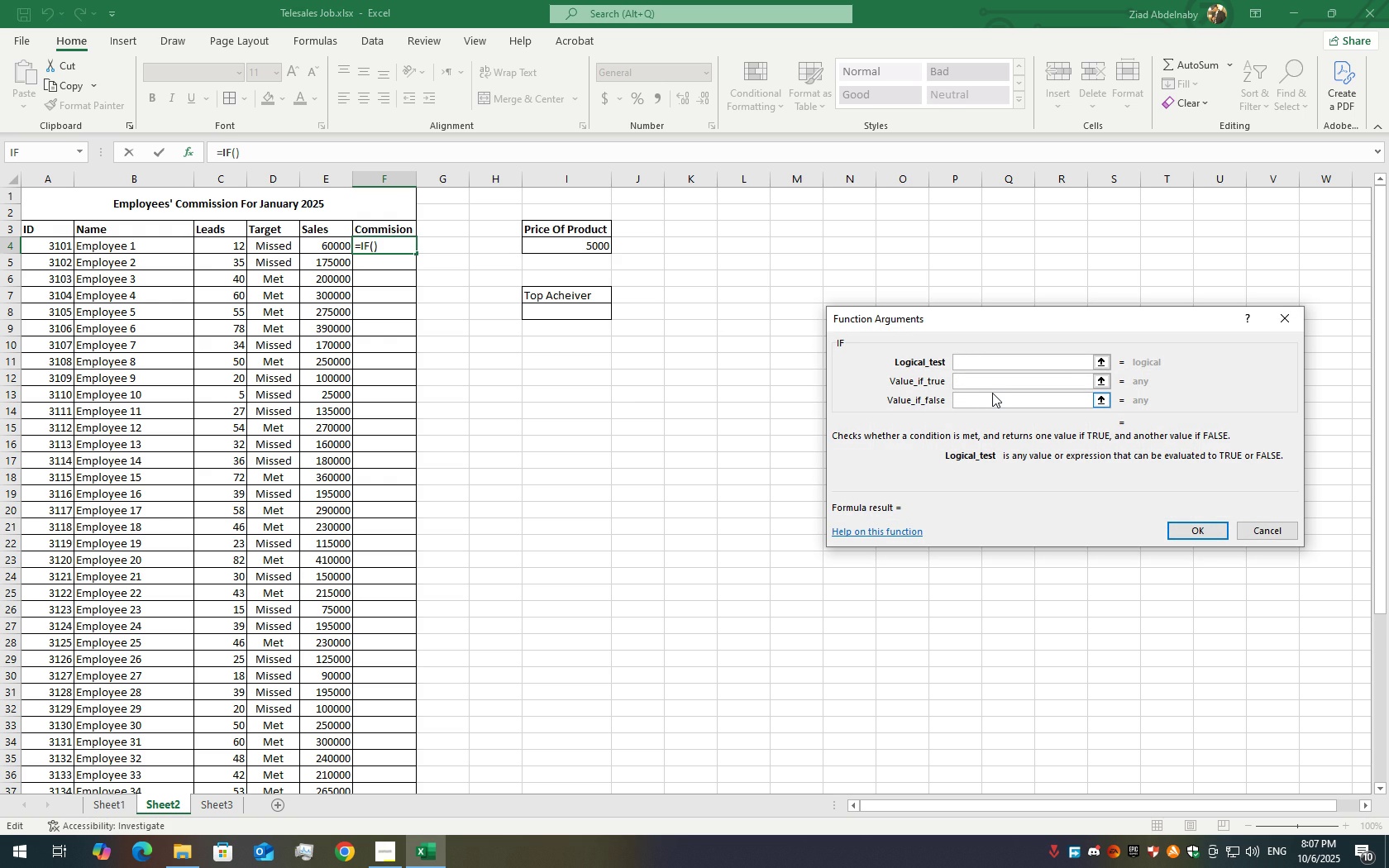 
wait(9.77)
 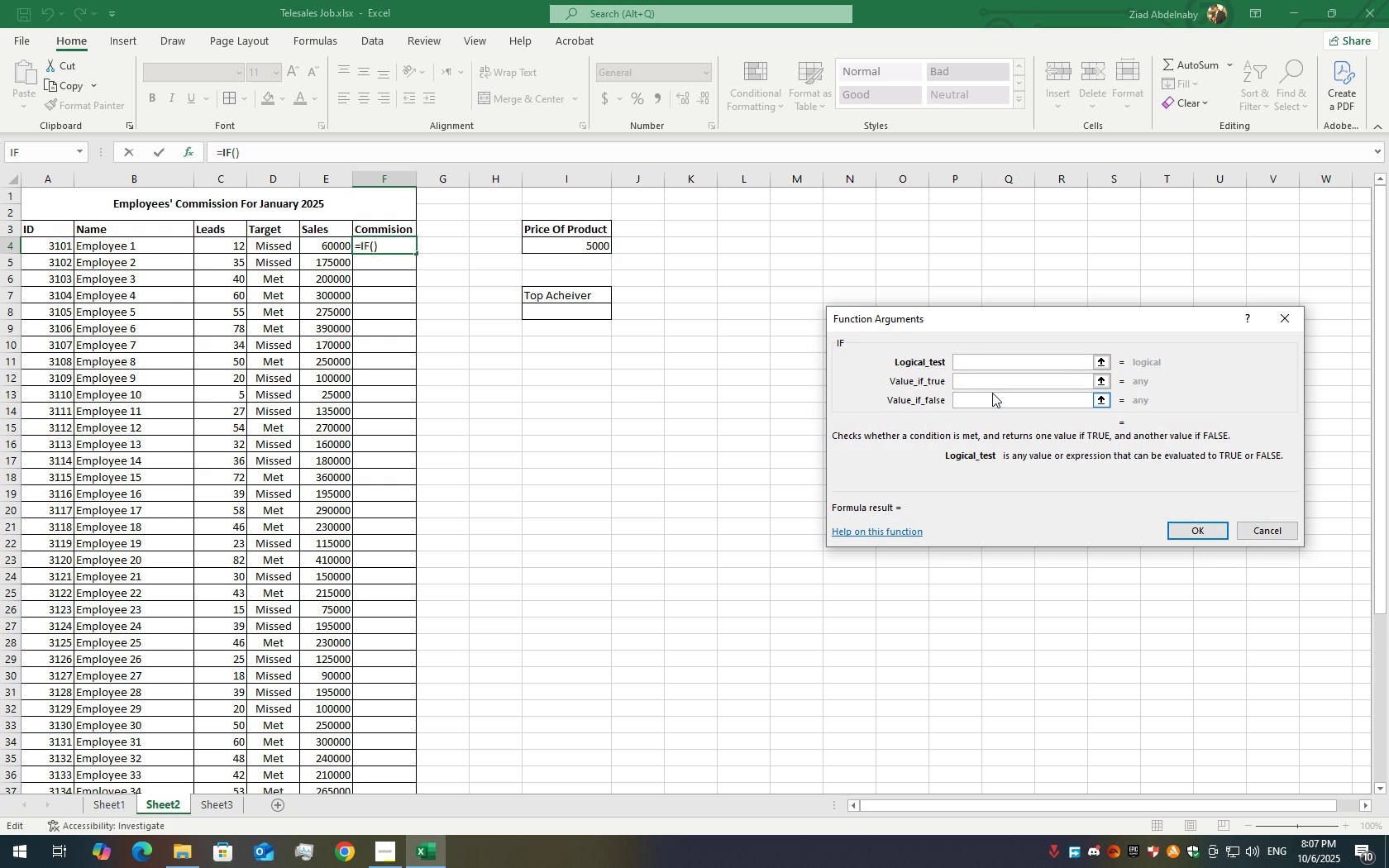 
left_click([1276, 529])
 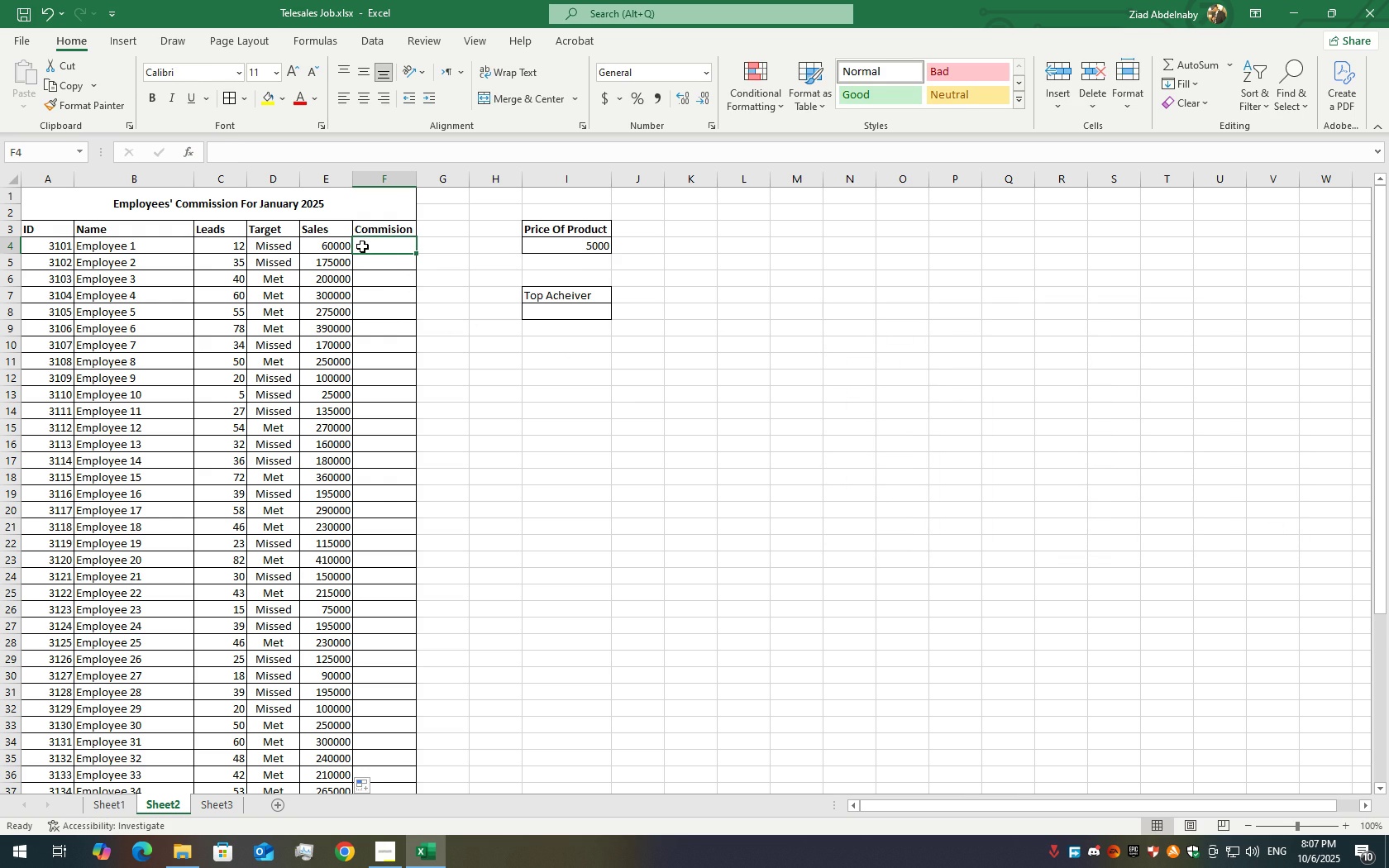 
double_click([362, 246])
 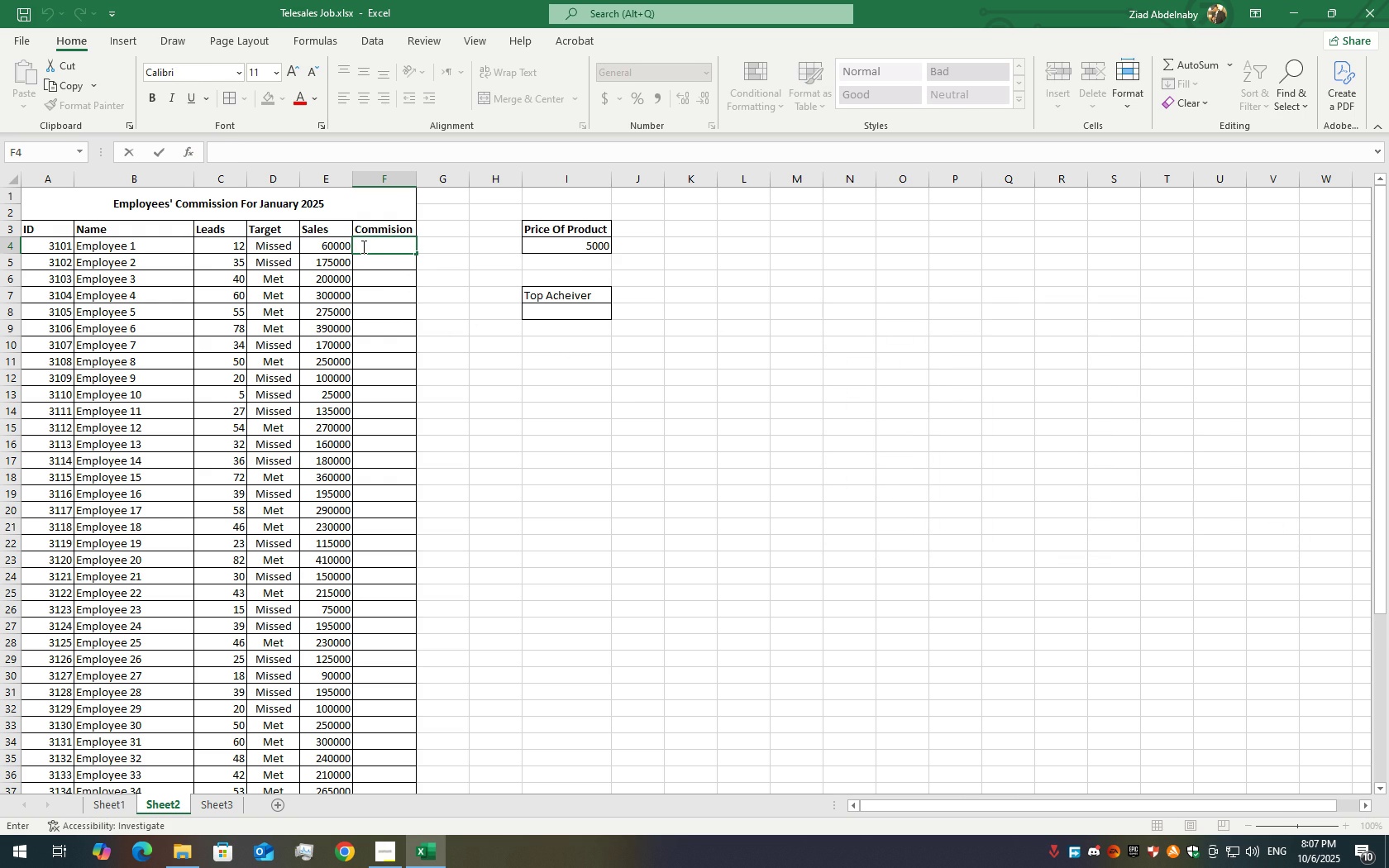 
type(=if)